 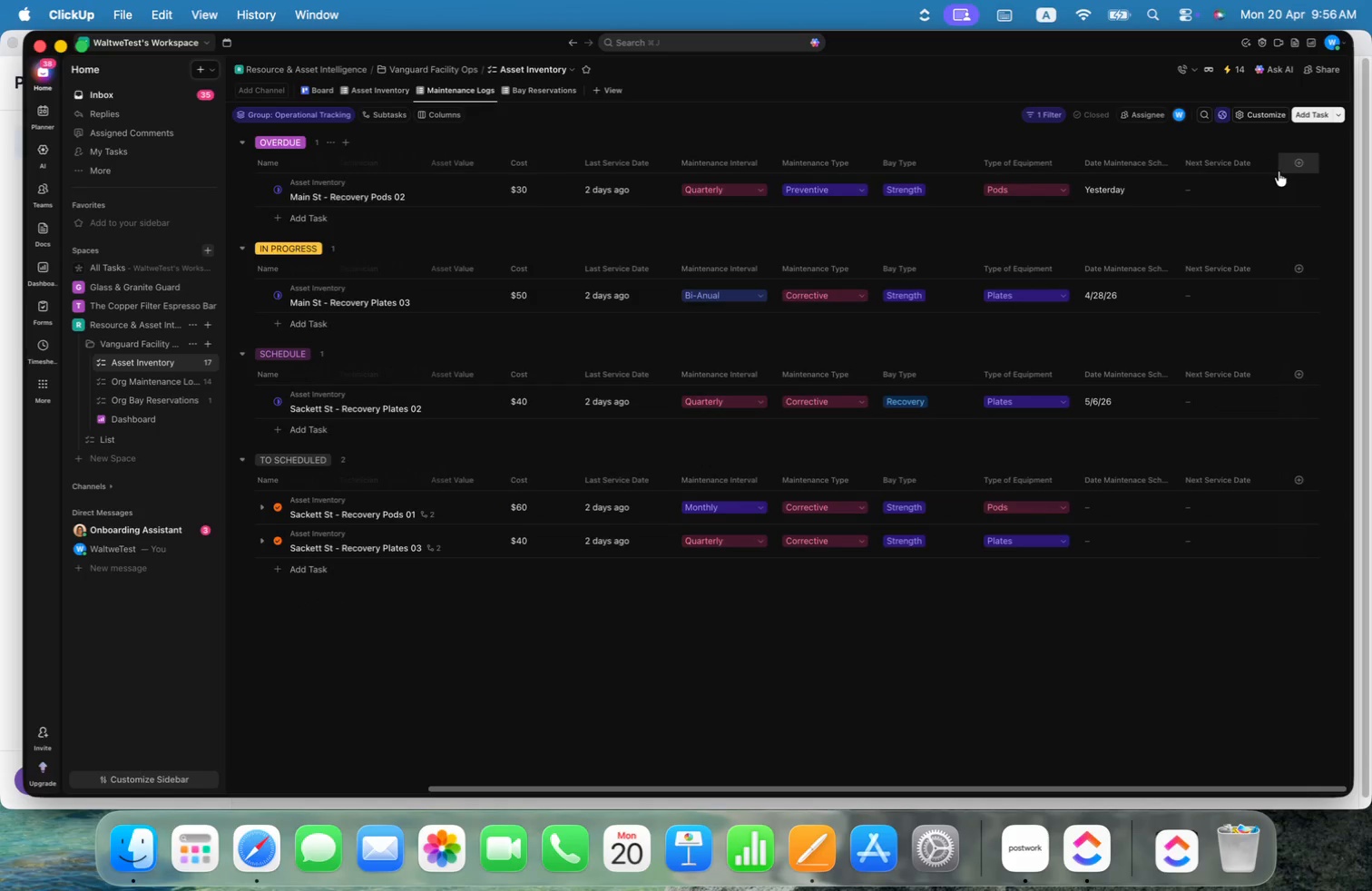 
left_click([1298, 162])
 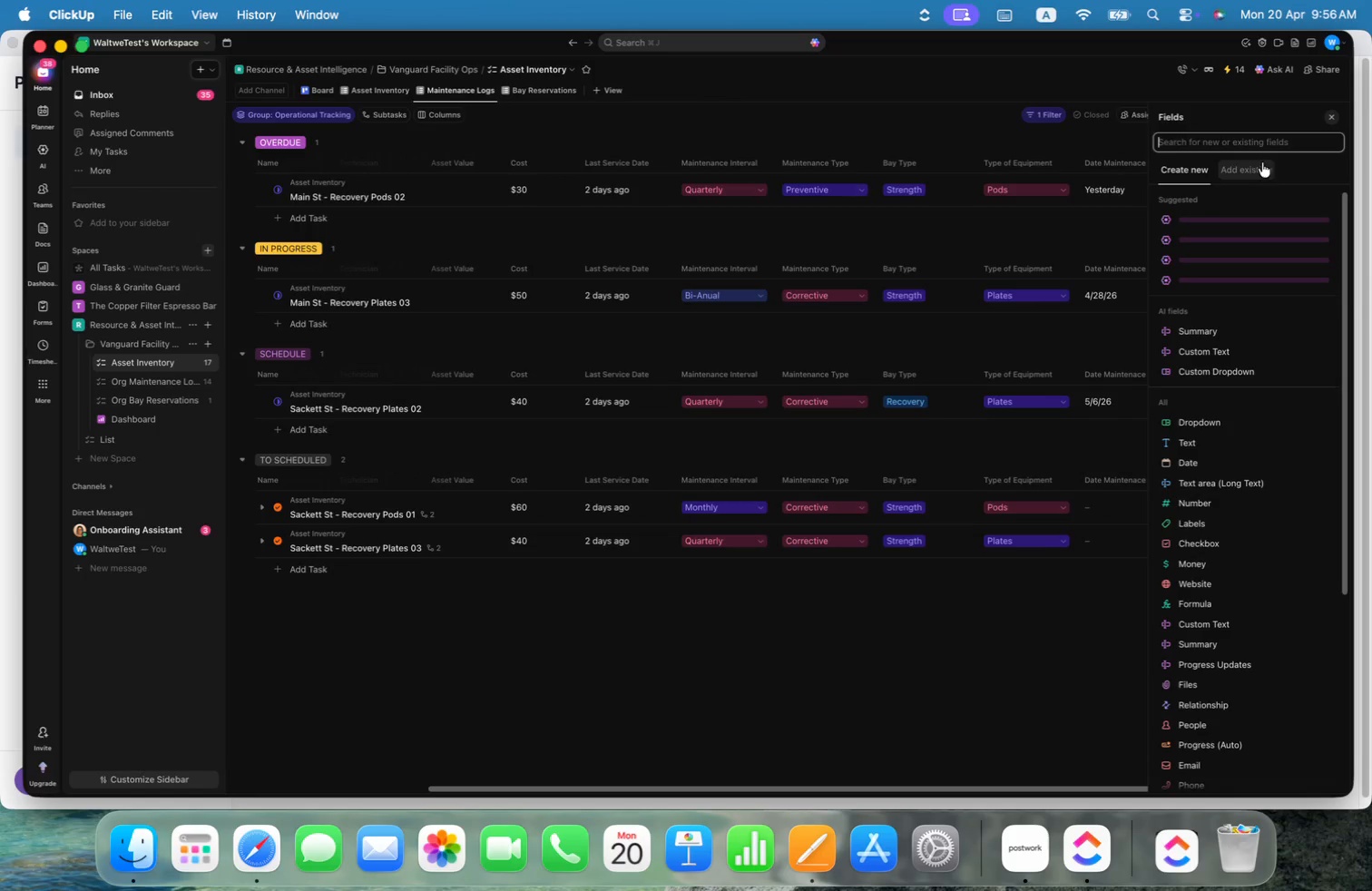 
left_click([1218, 420])
 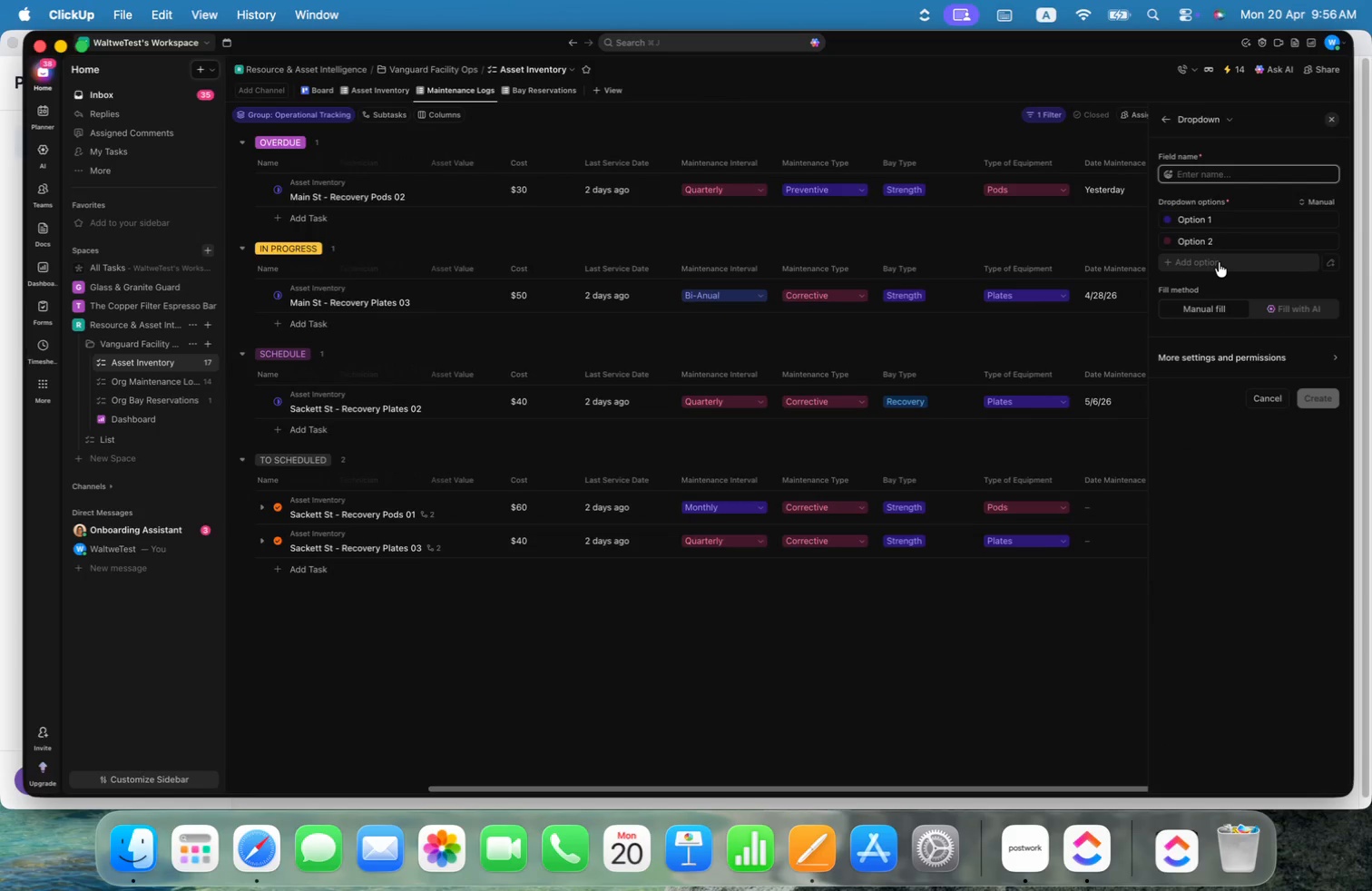 
type(Reservation Operation)
 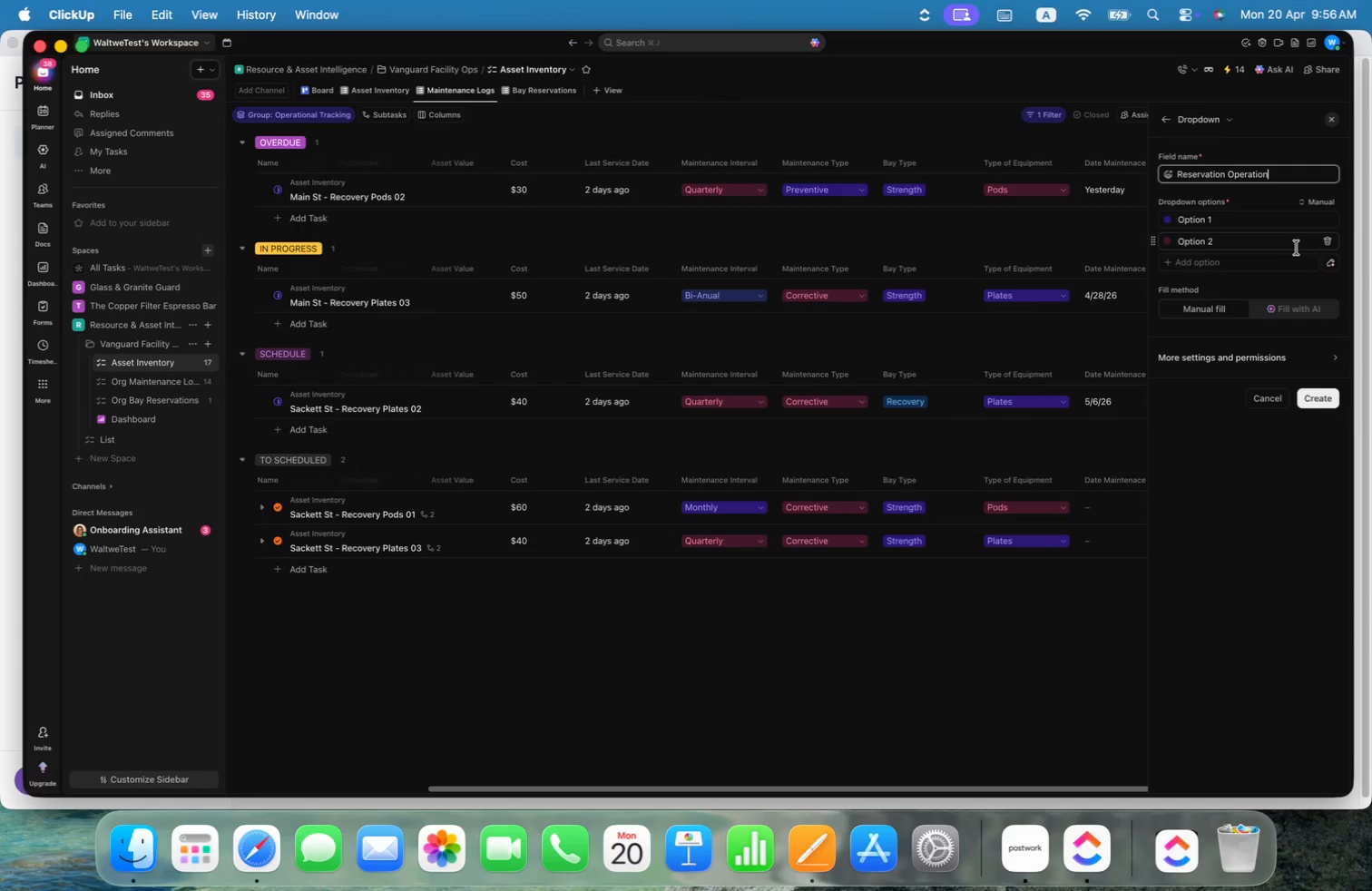 
left_click([1252, 220])
 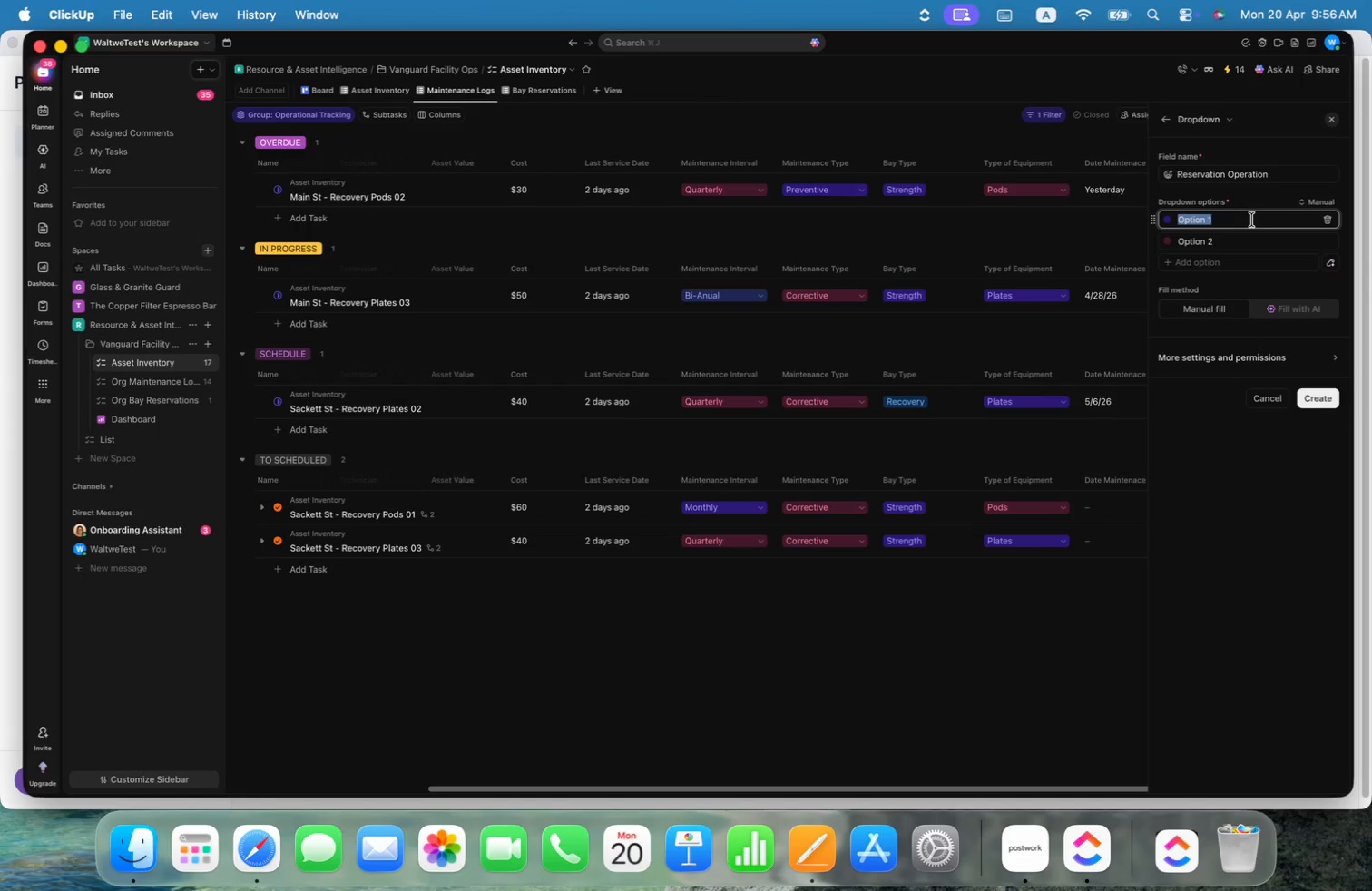 
type(Active)
 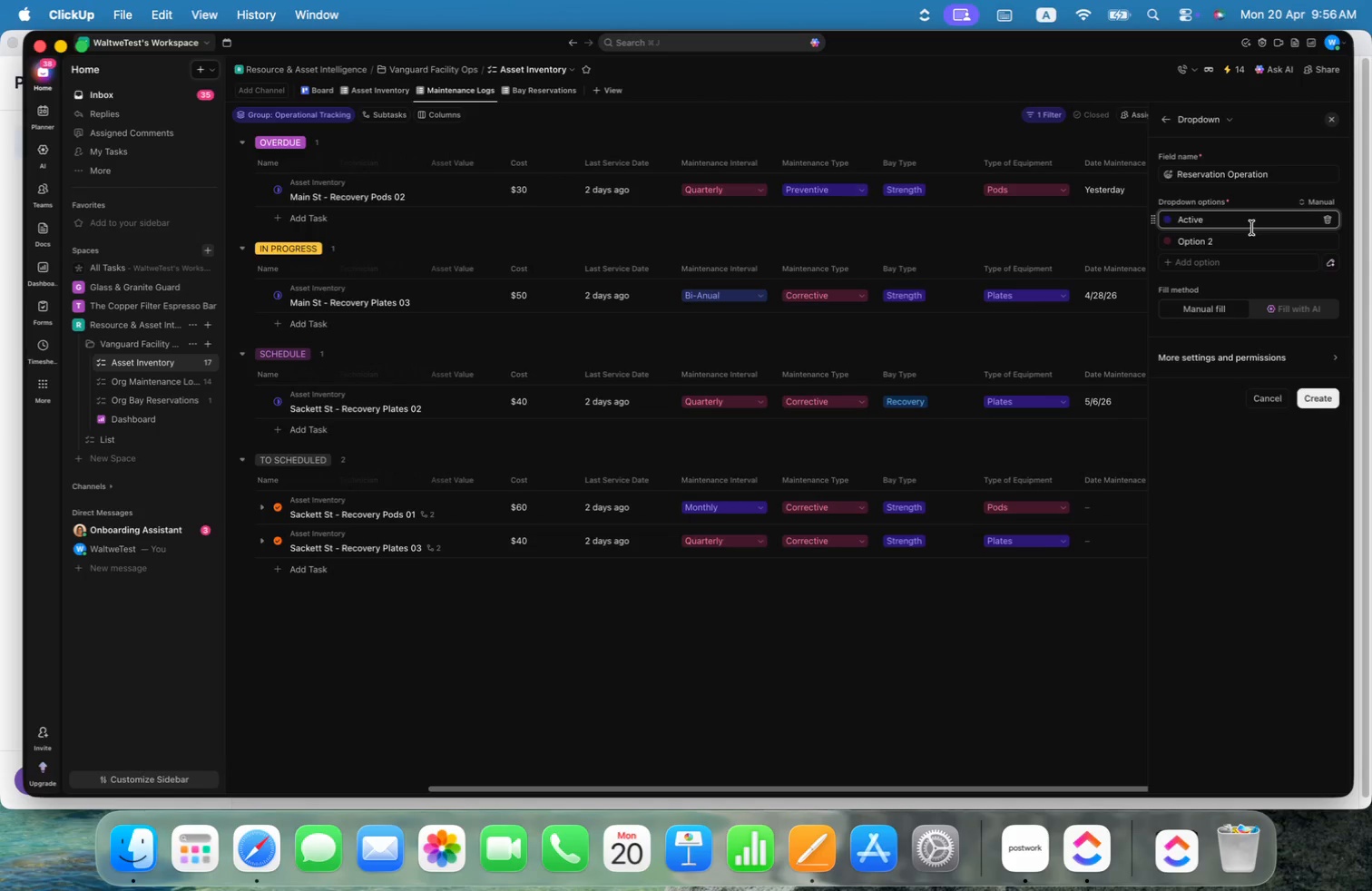 
left_click([1241, 237])
 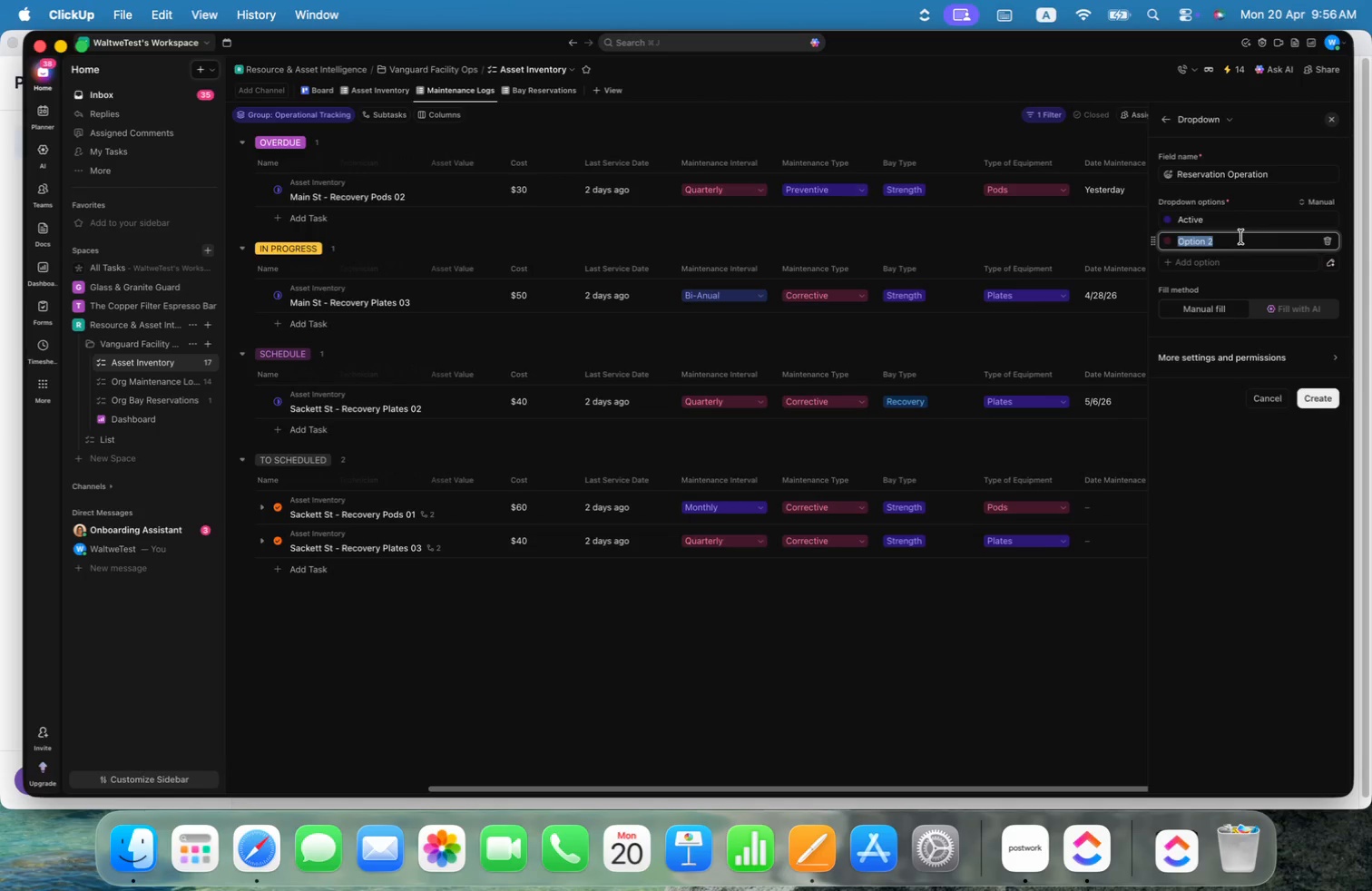 
key(Meta+CommandLeft)
 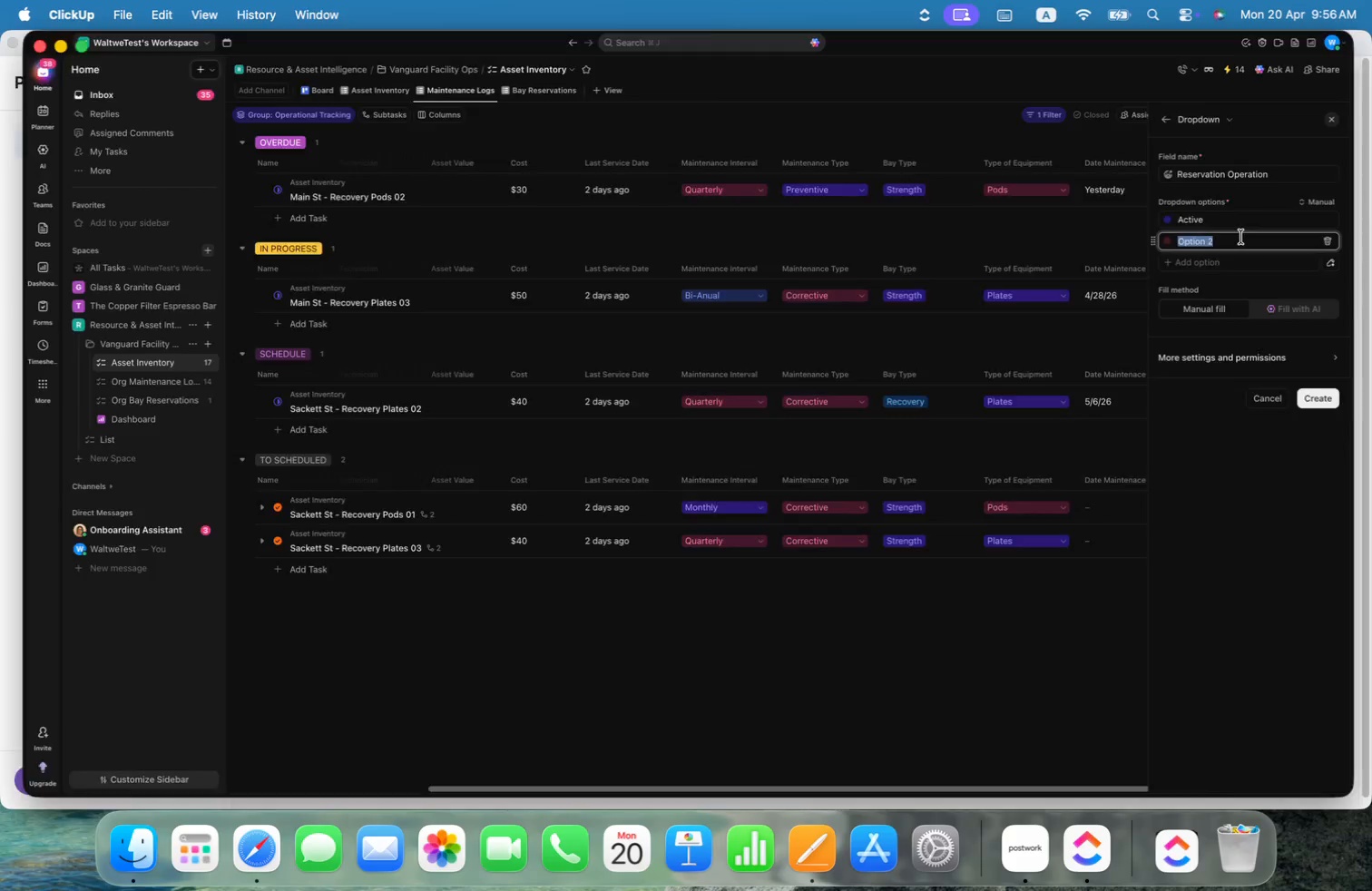 
key(Meta+Tab)